 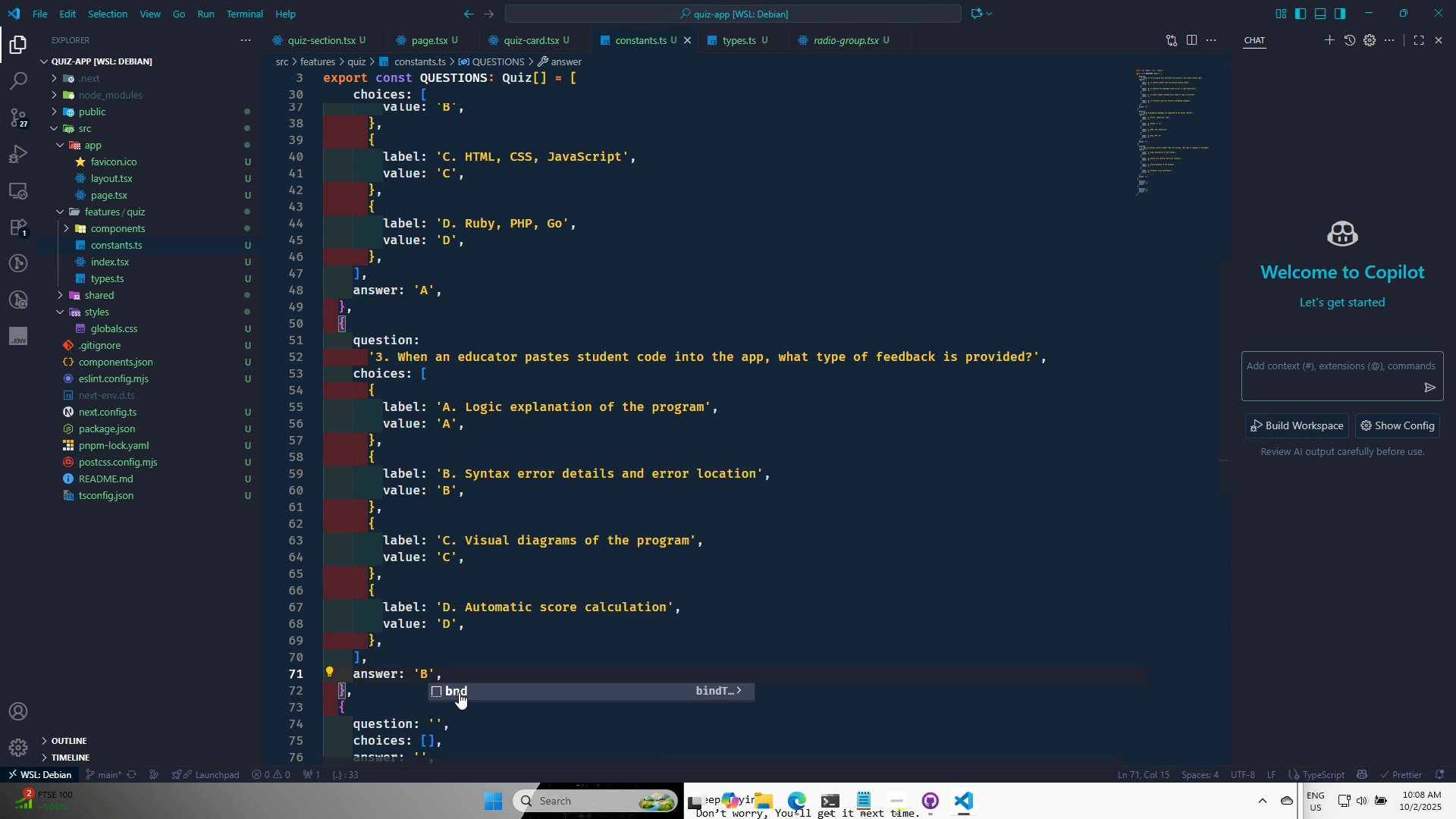 
key(Control+S)
 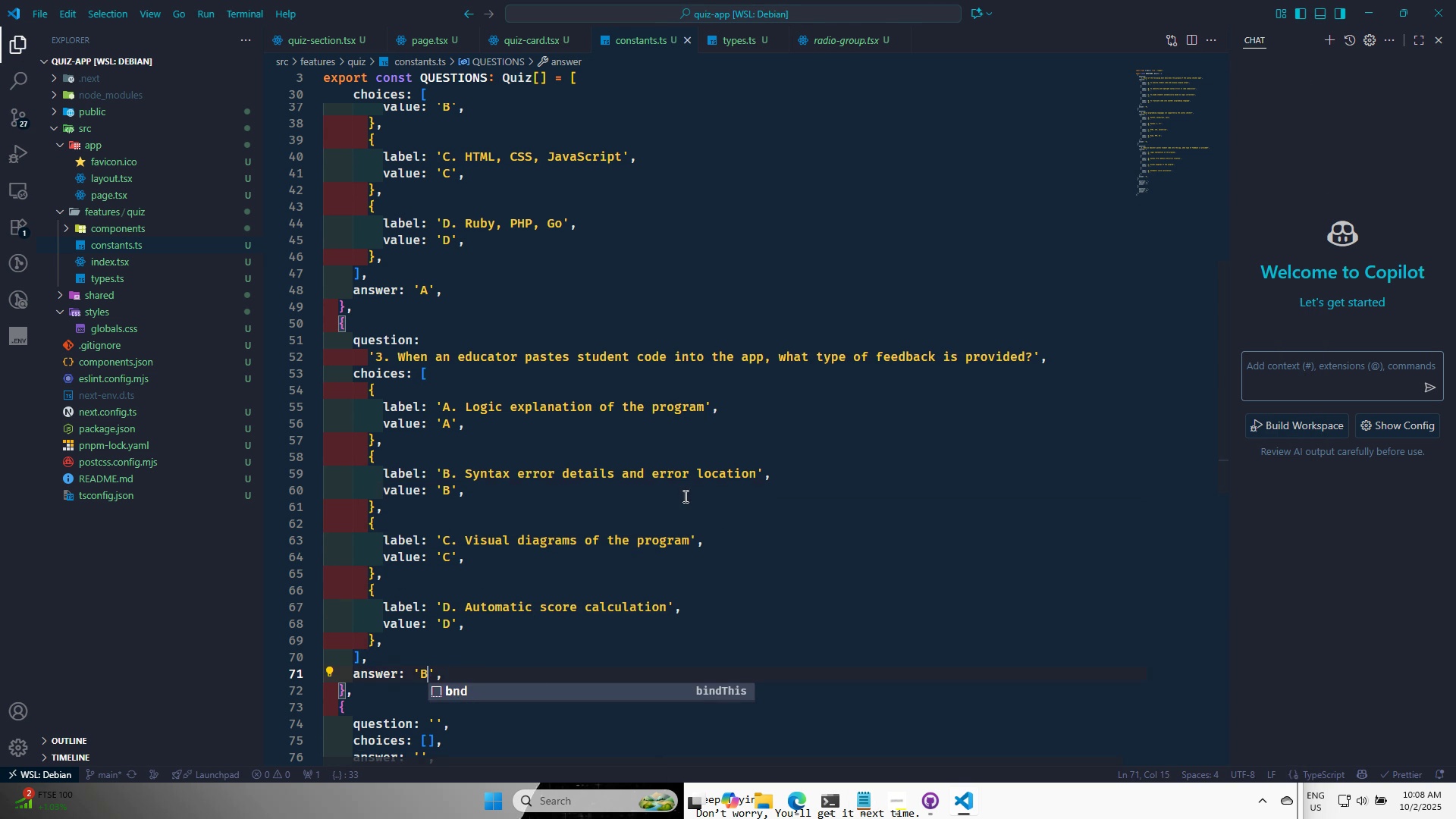 
left_click([684, 496])
 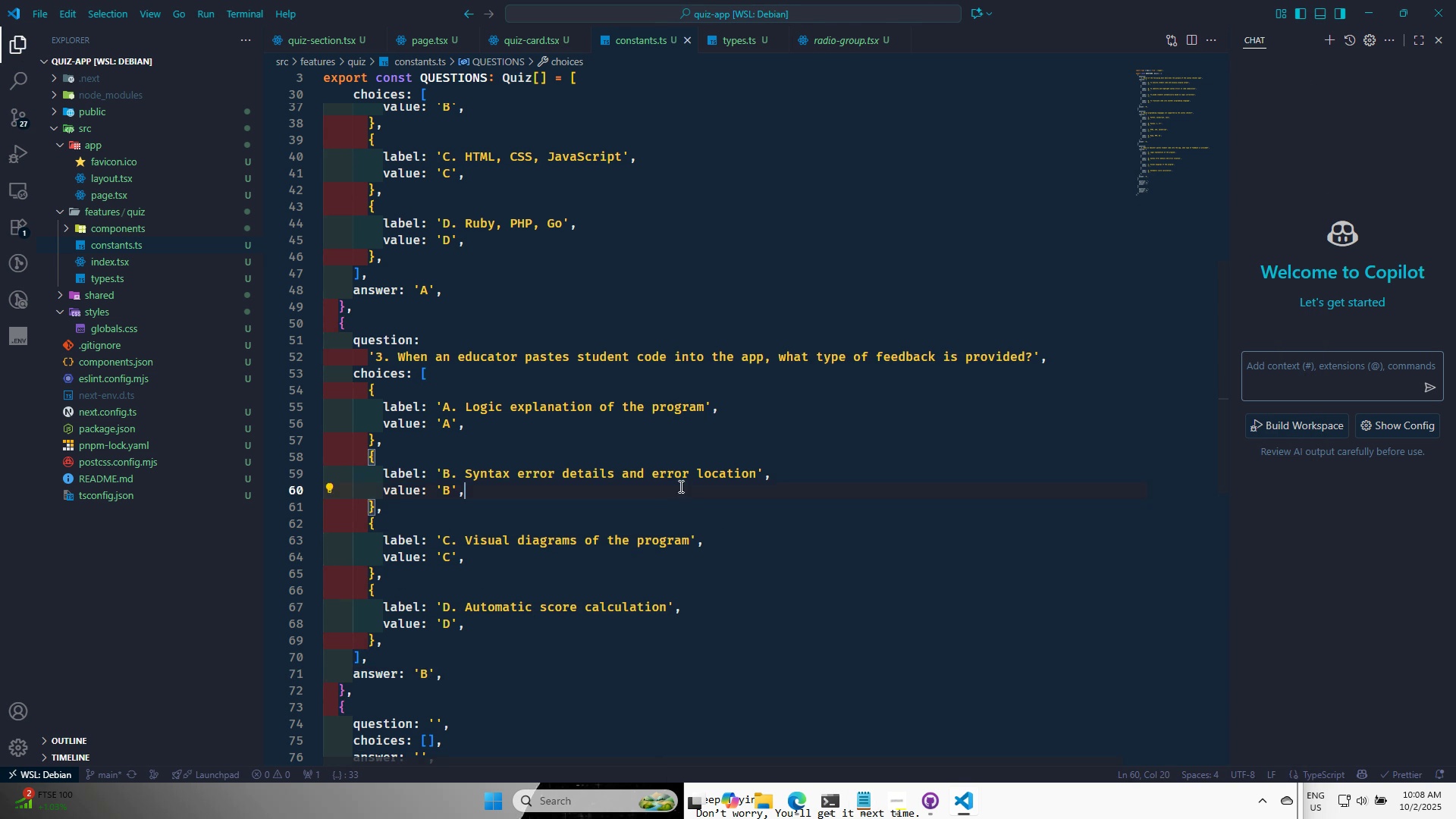 
scroll: coordinate [689, 485], scroll_direction: down, amount: 5.0
 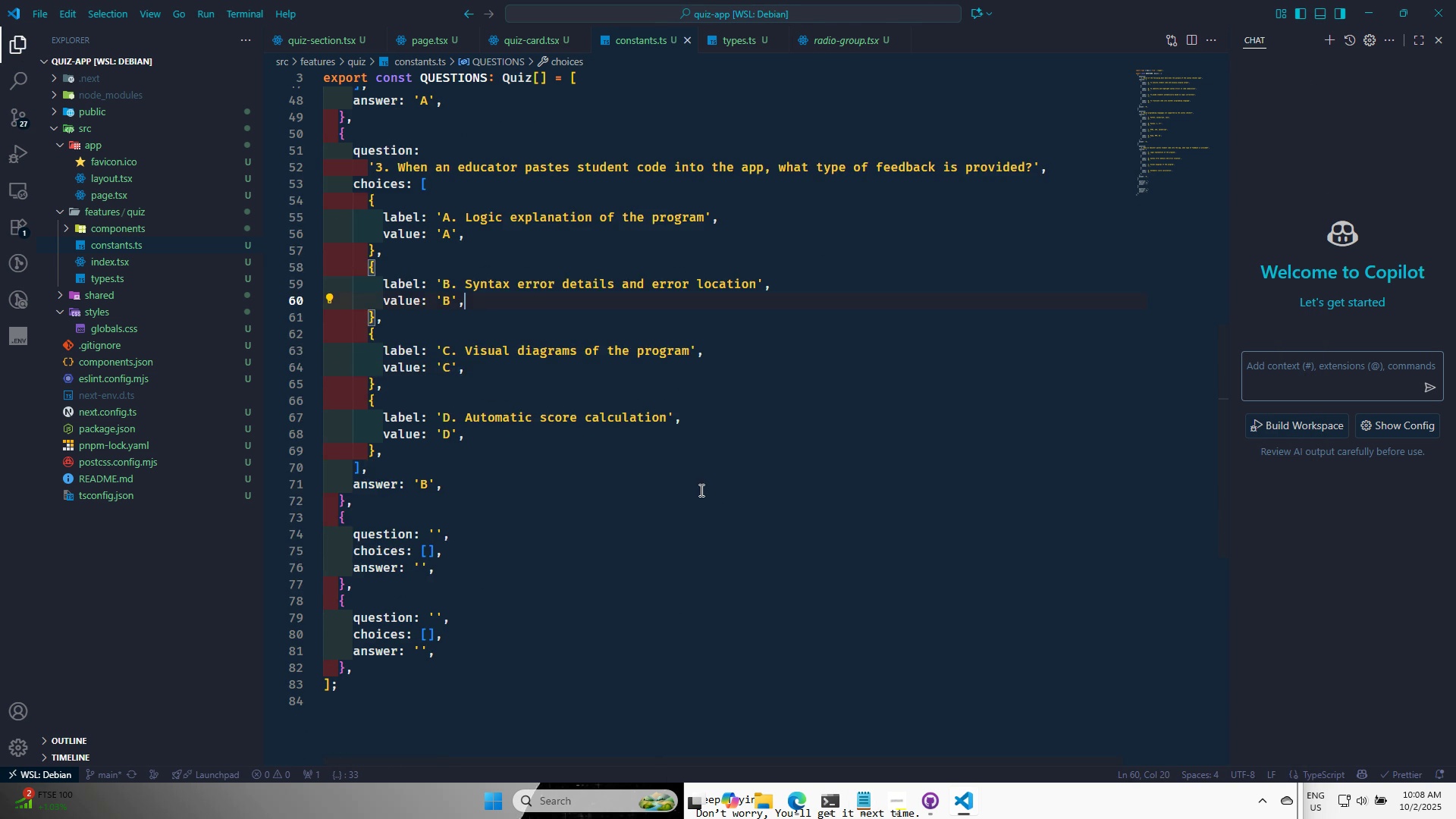 
key(Alt+AltLeft)
 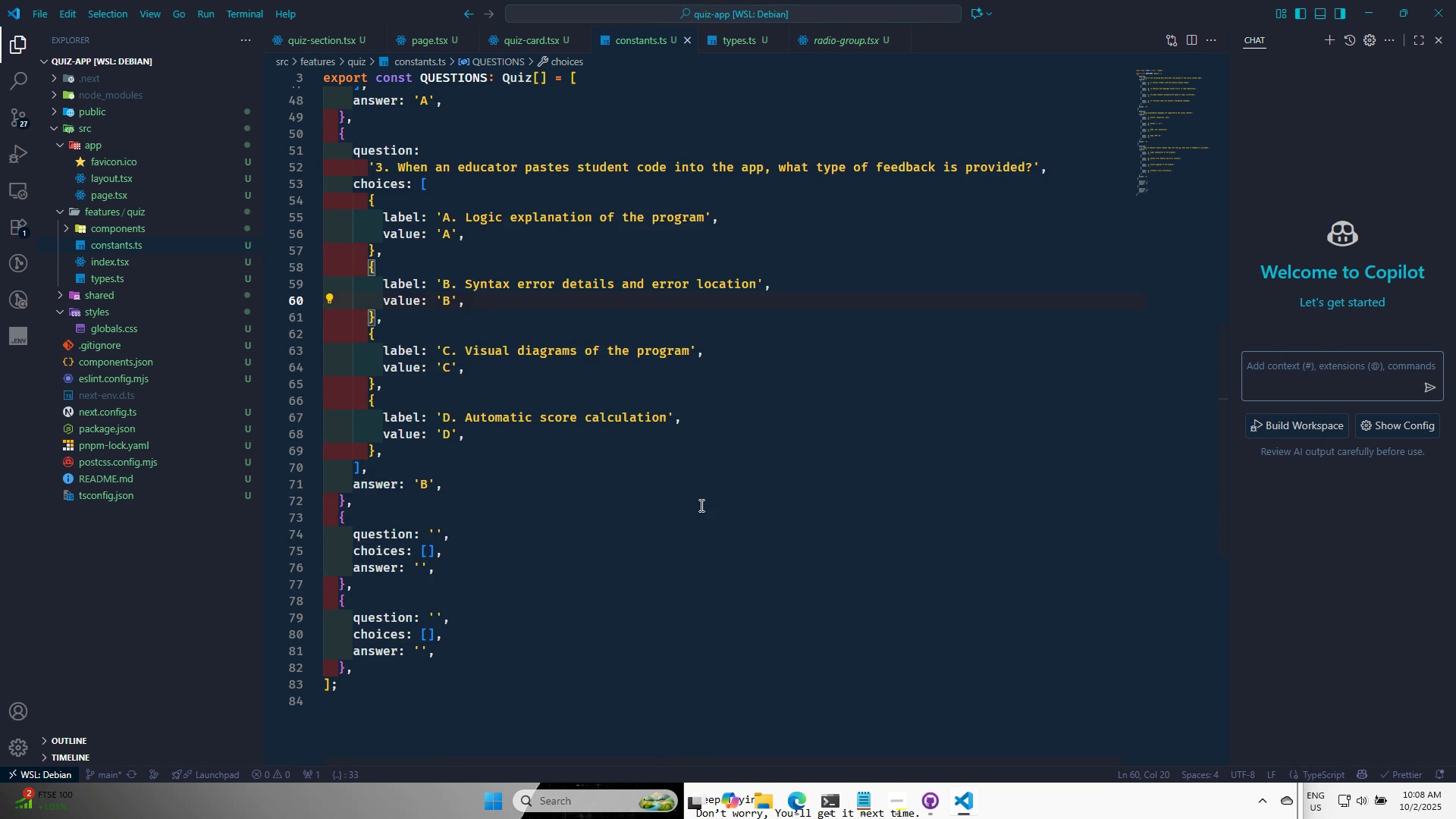 
key(Alt+Tab)